 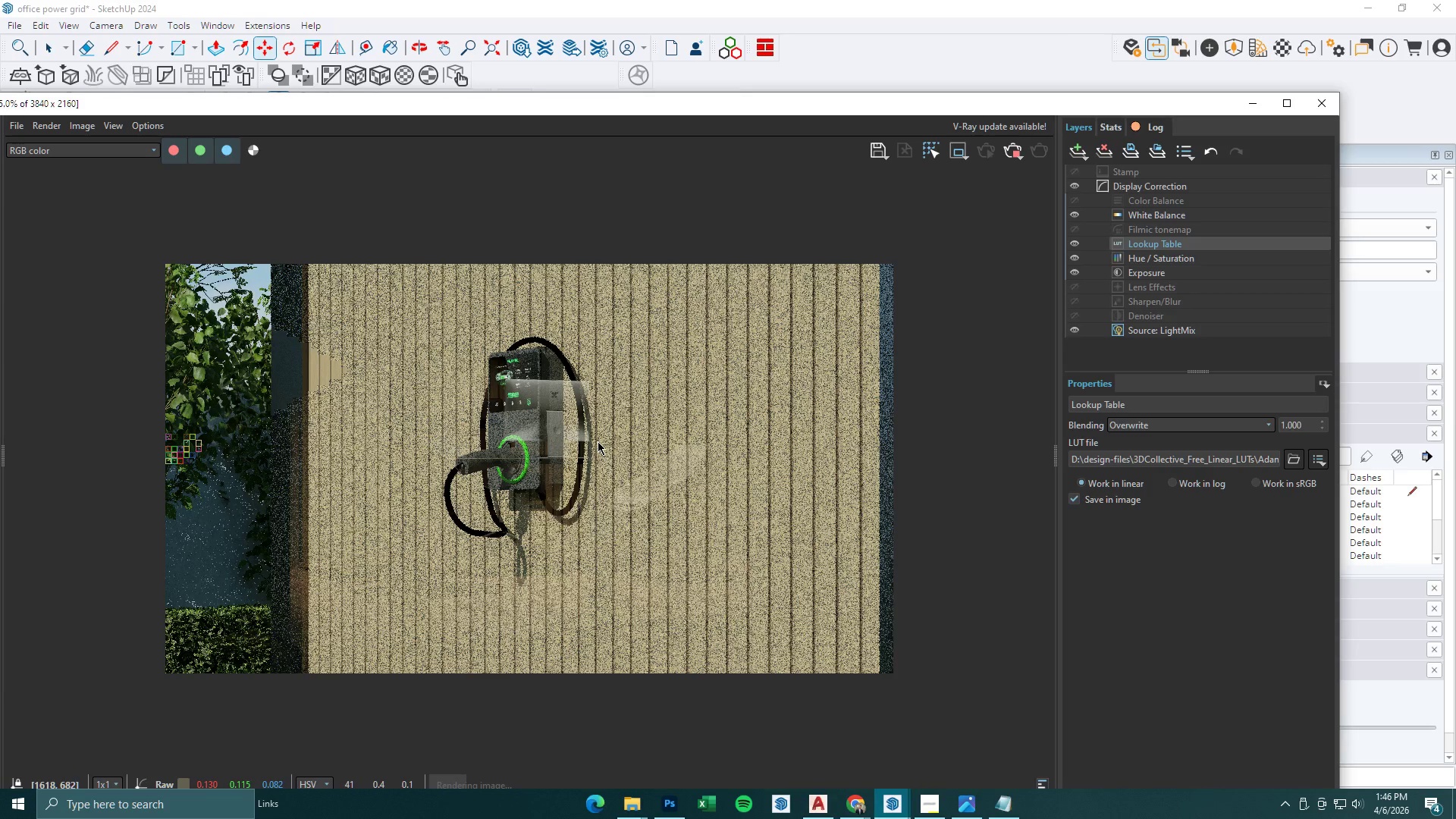 
mouse_move([638, 771])
 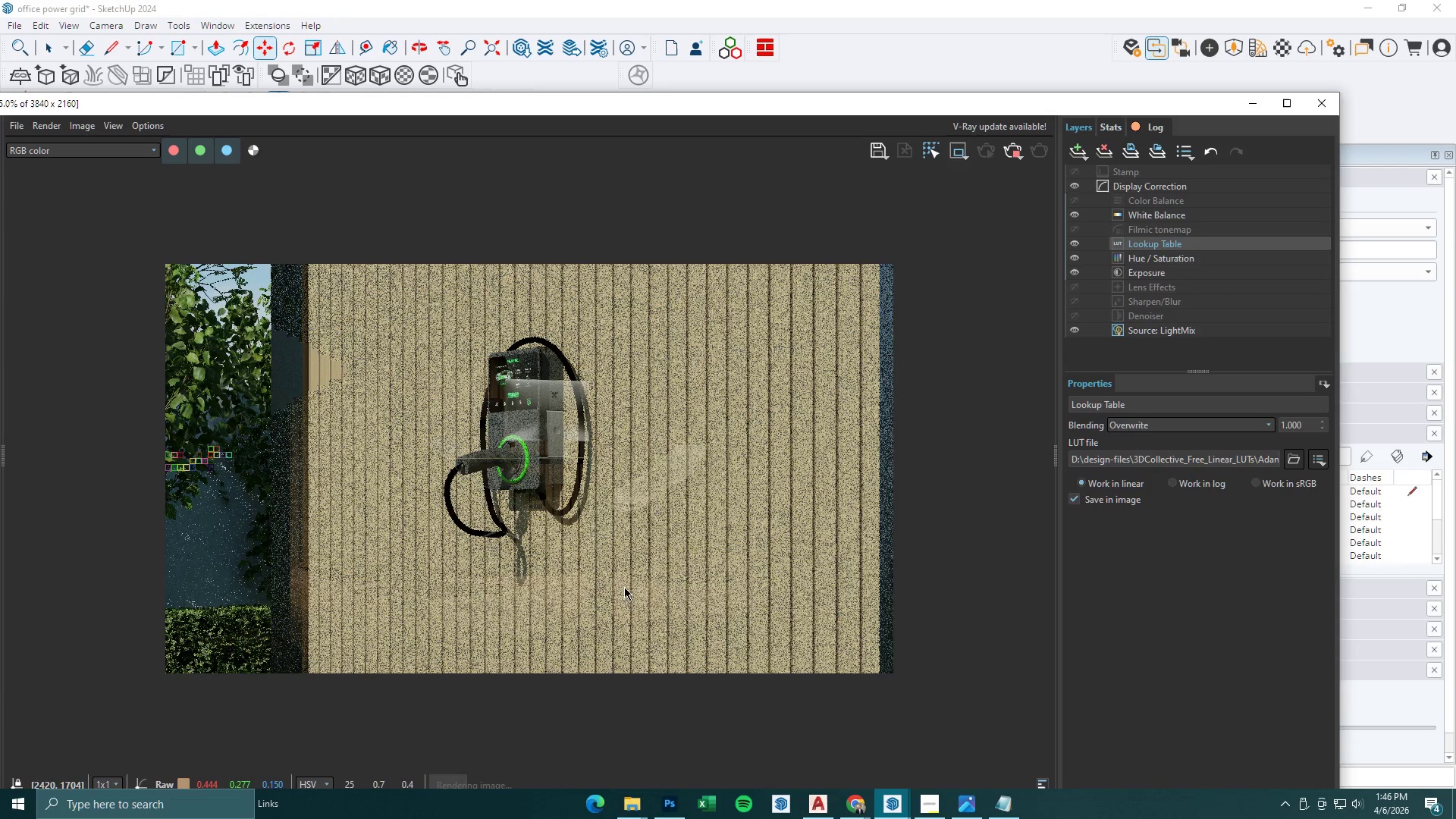 
scroll: coordinate [507, 447], scroll_direction: up, amount: 1.0
 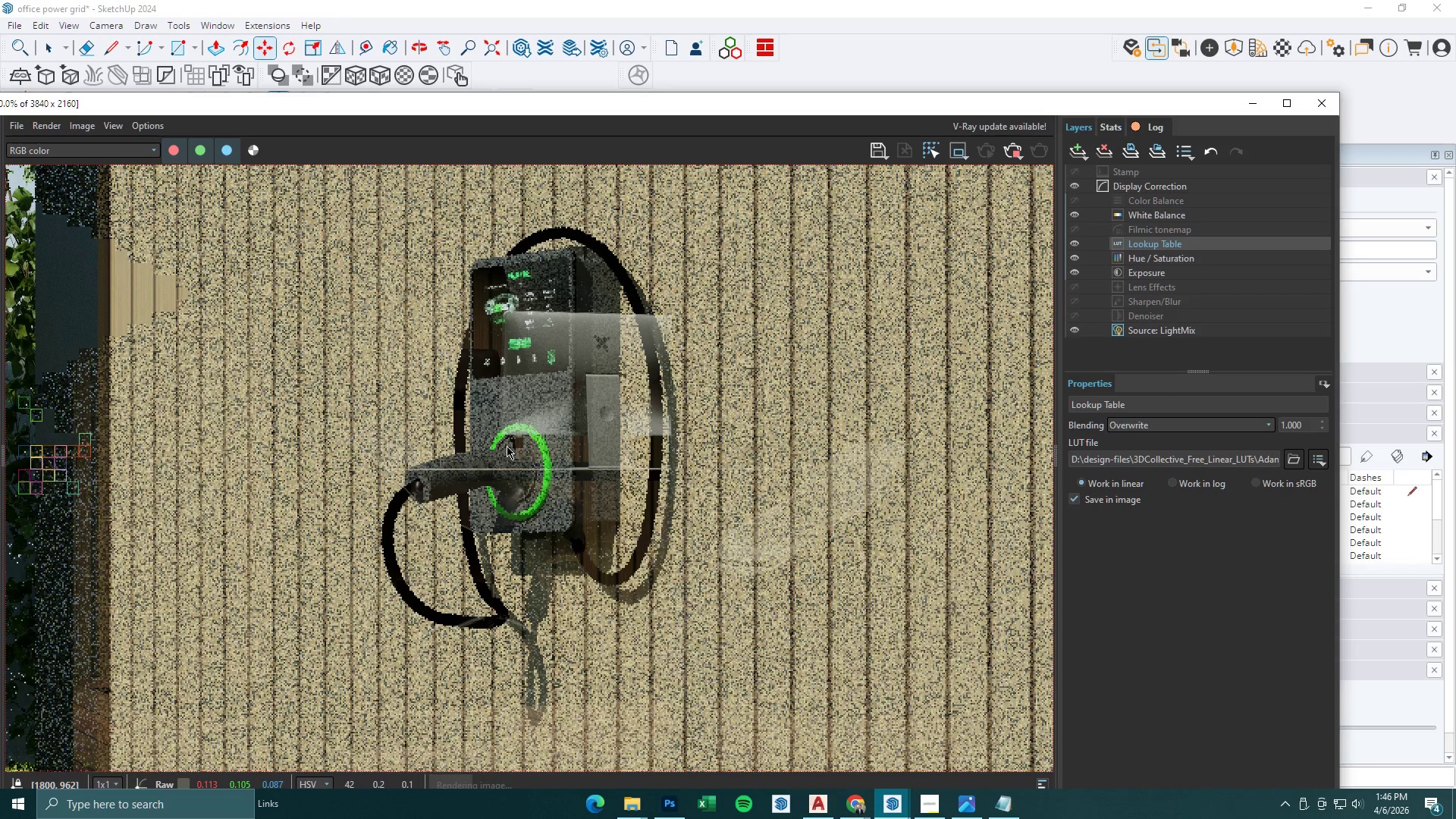 
wait(21.55)
 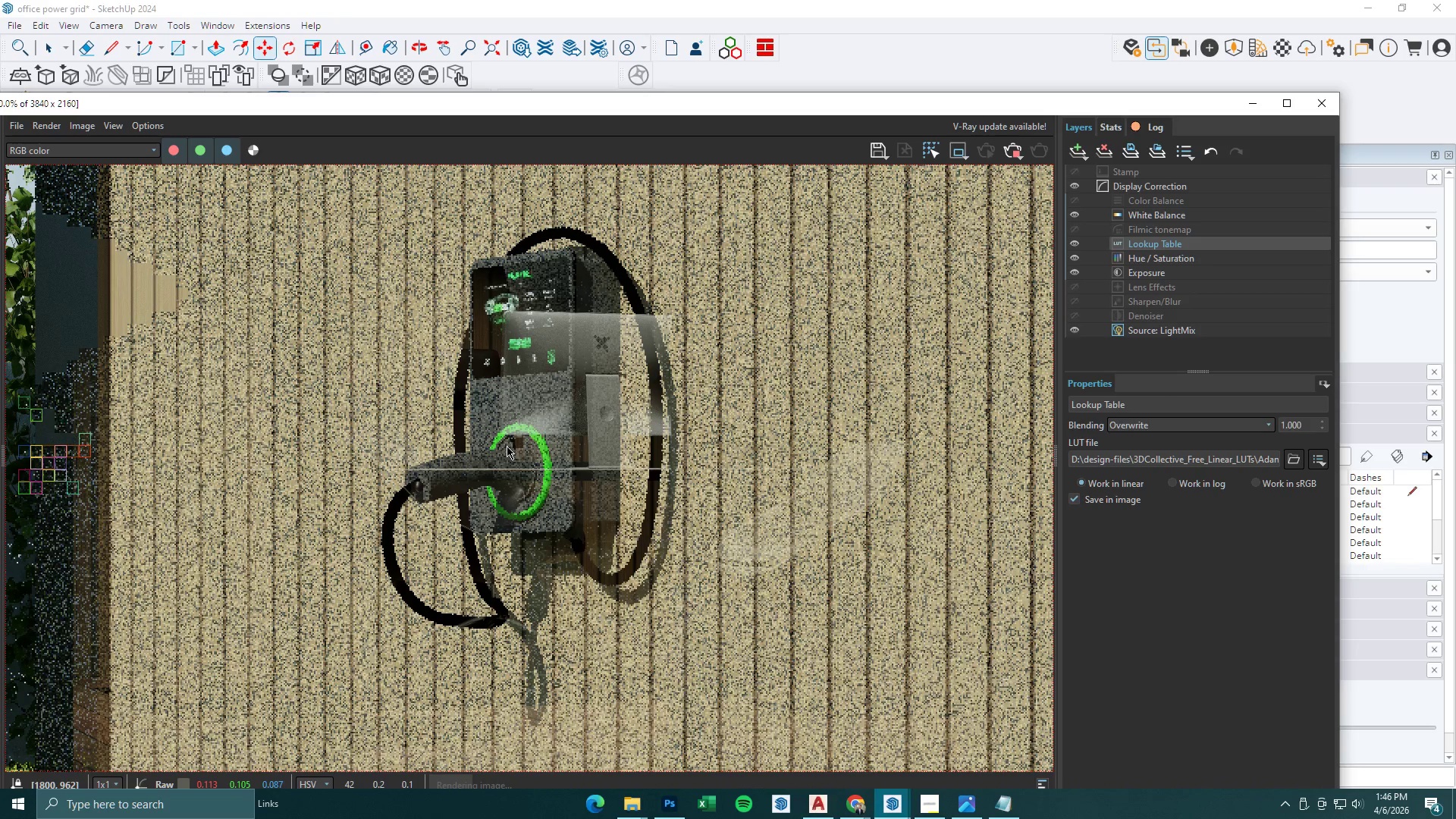 
scroll: coordinate [629, 306], scroll_direction: down, amount: 1.0
 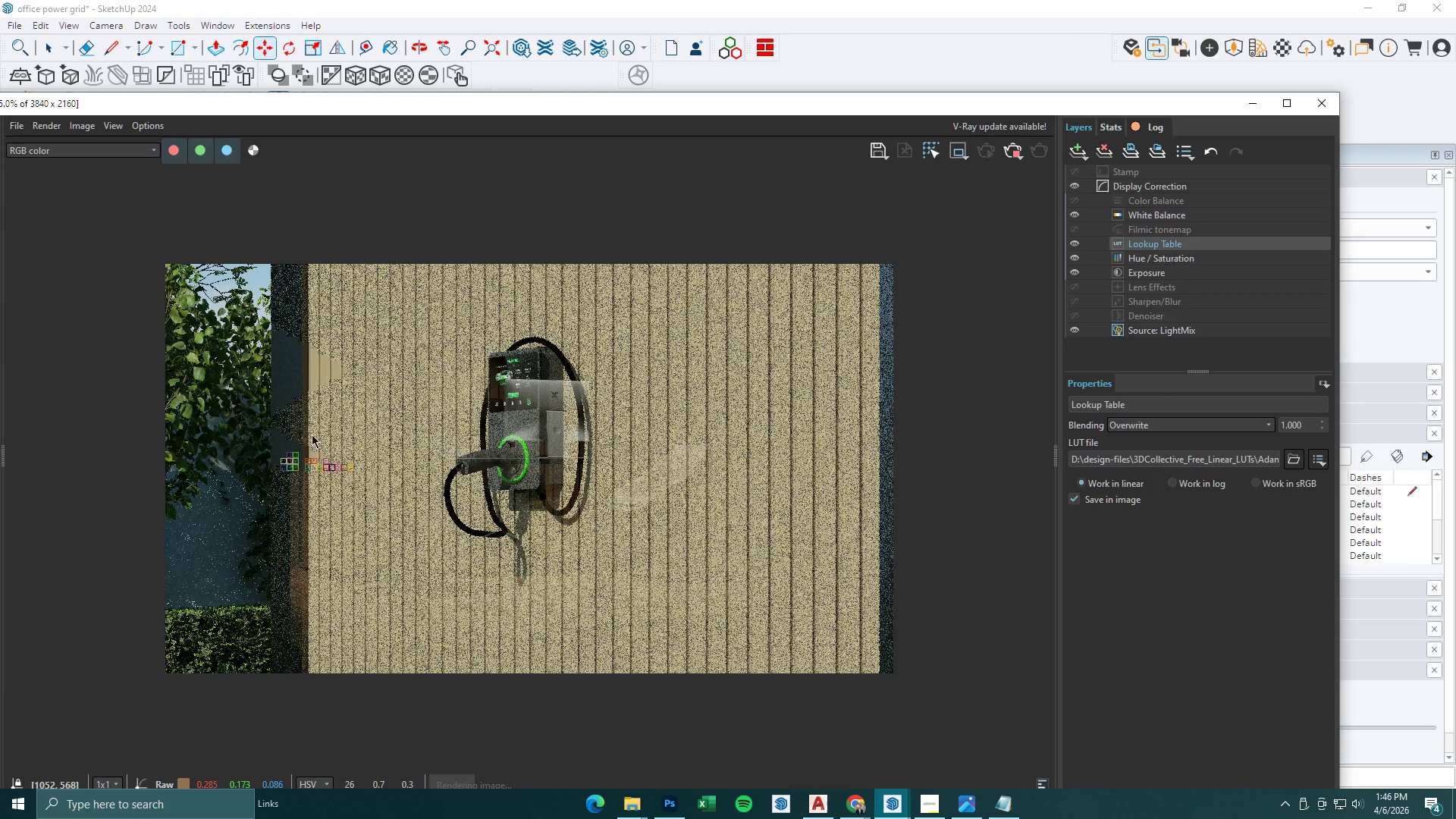 
scroll: coordinate [283, 466], scroll_direction: up, amount: 1.0
 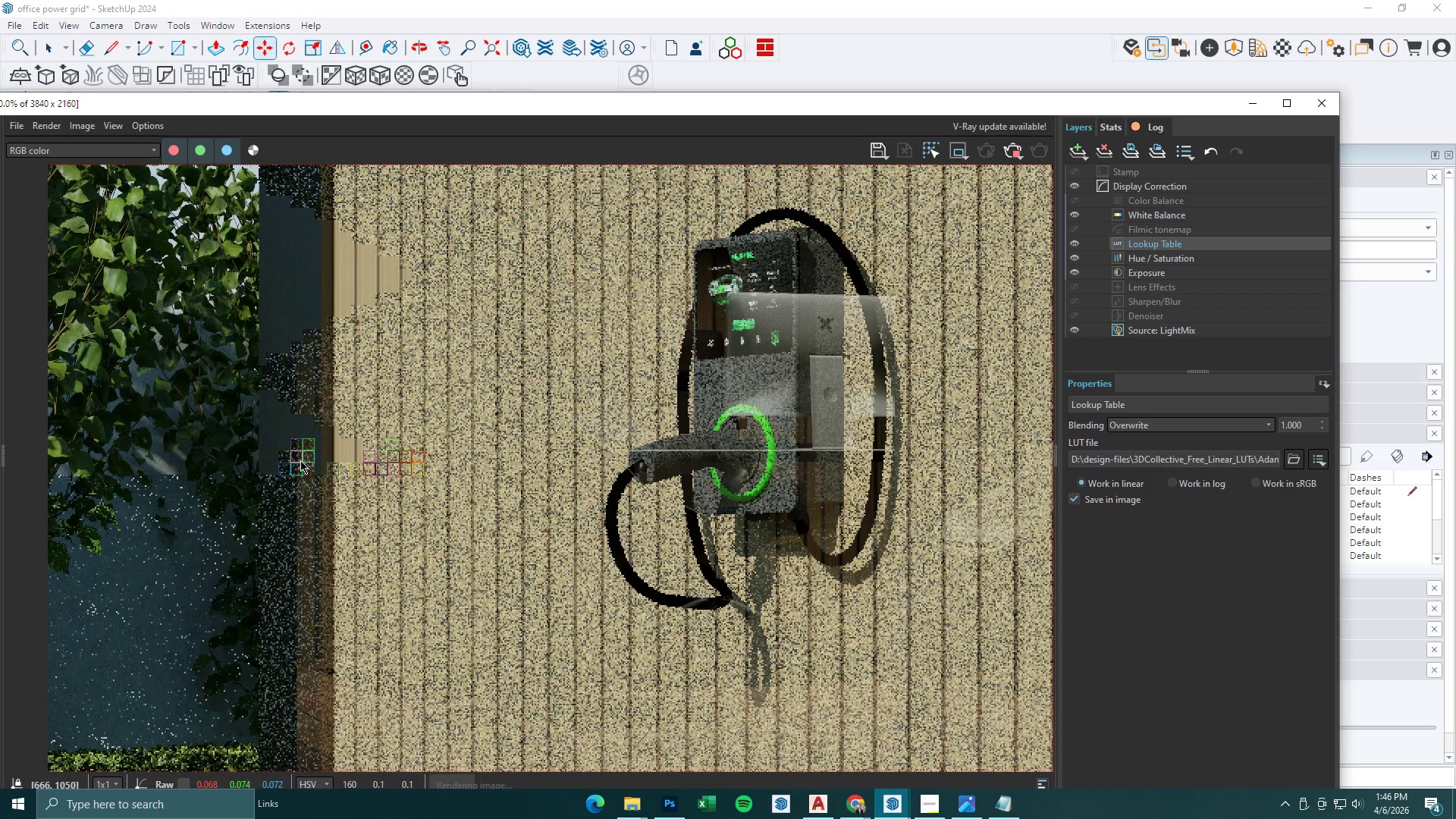 
mouse_move([337, 459])
 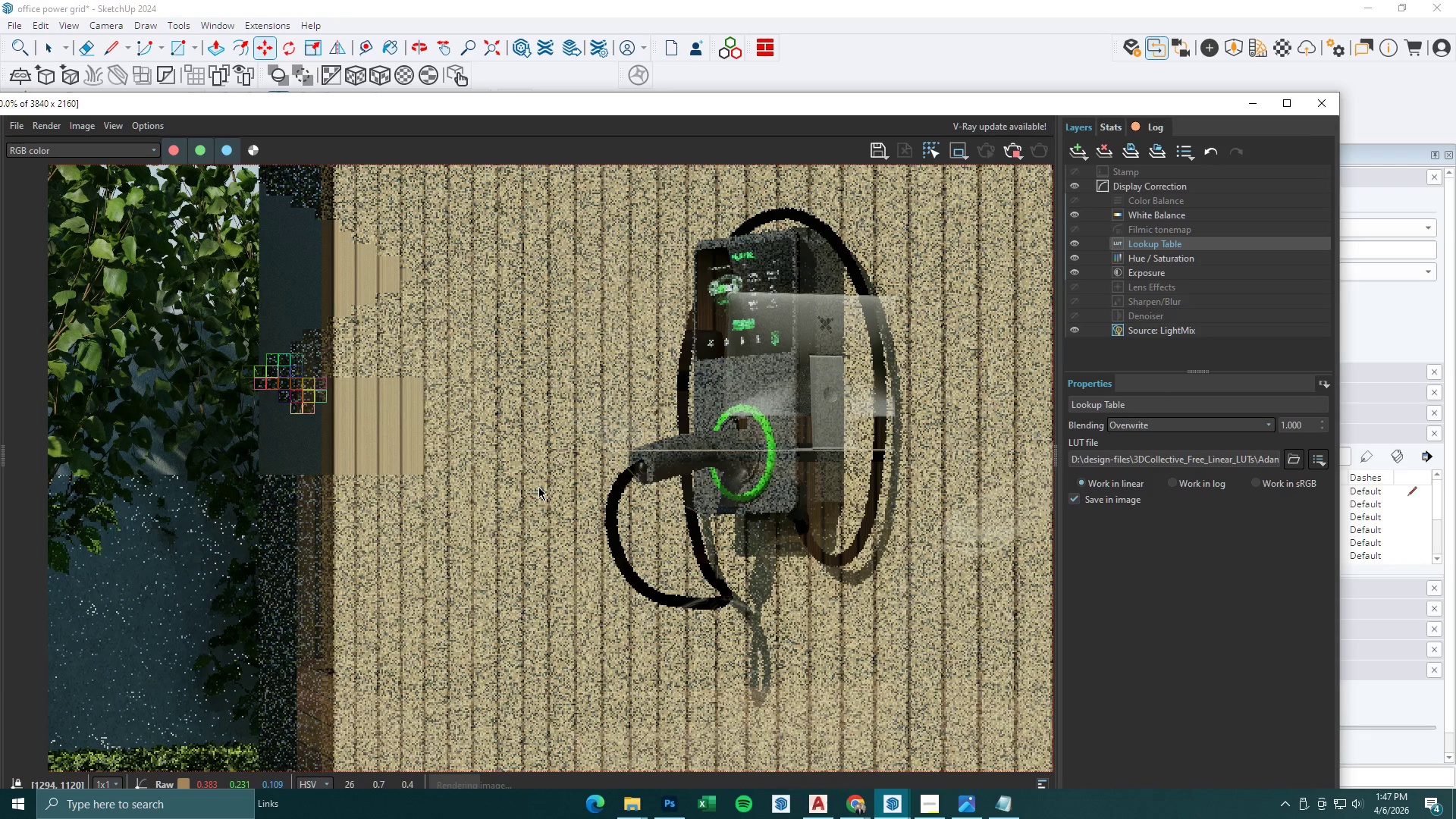 
scroll: coordinate [538, 487], scroll_direction: down, amount: 1.0
 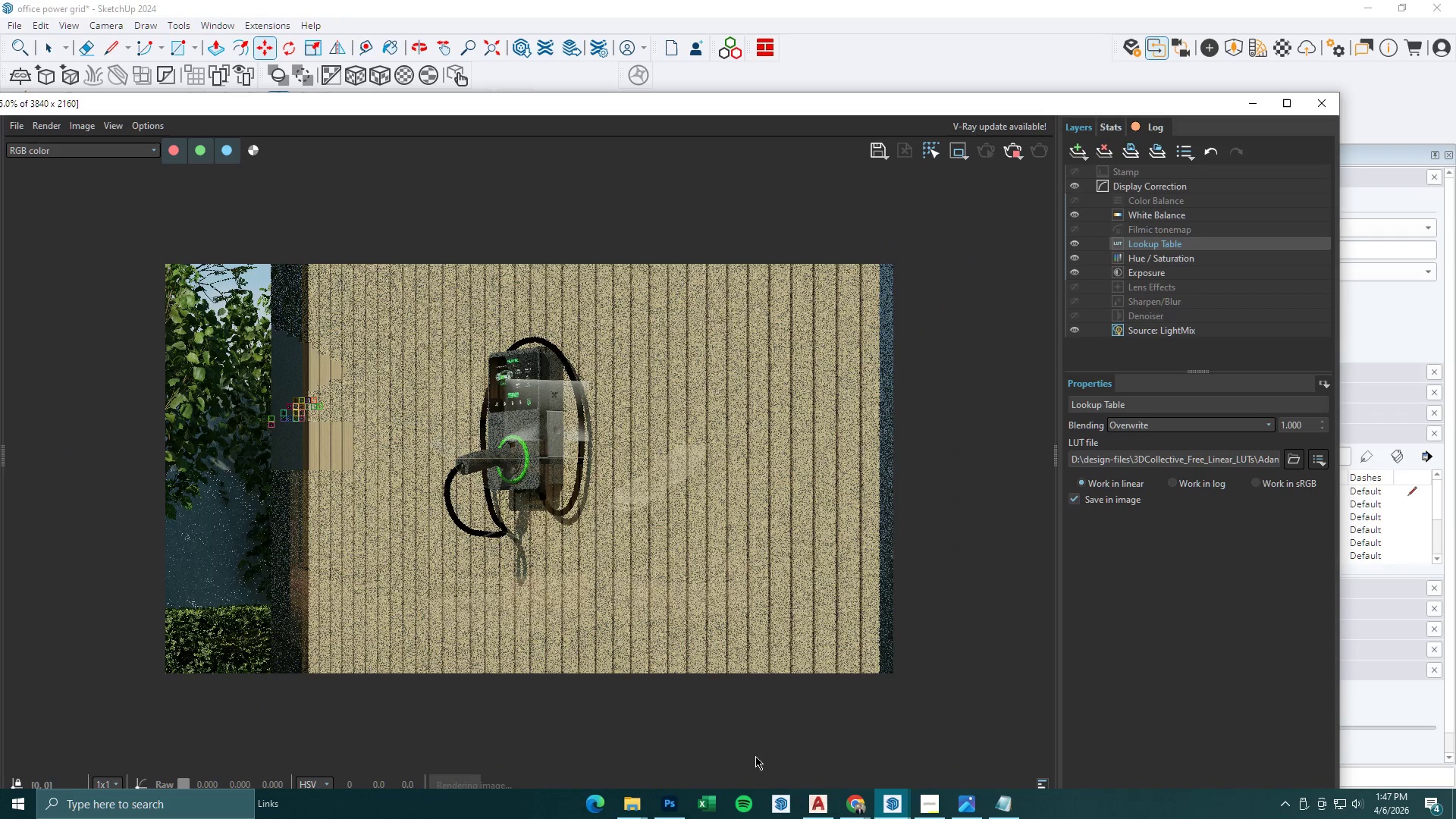 
left_click([924, 807])